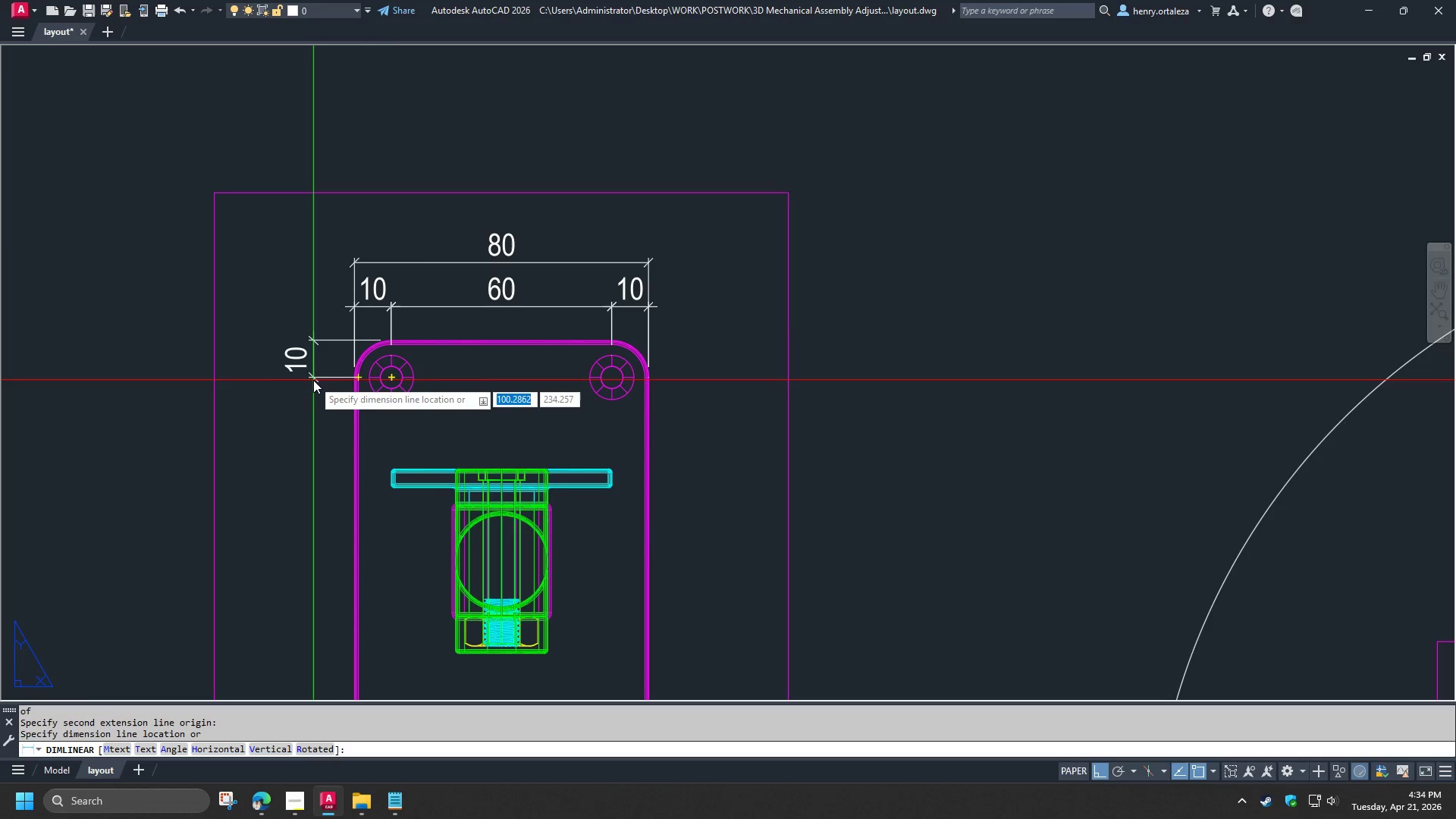 
left_click([314, 381])
 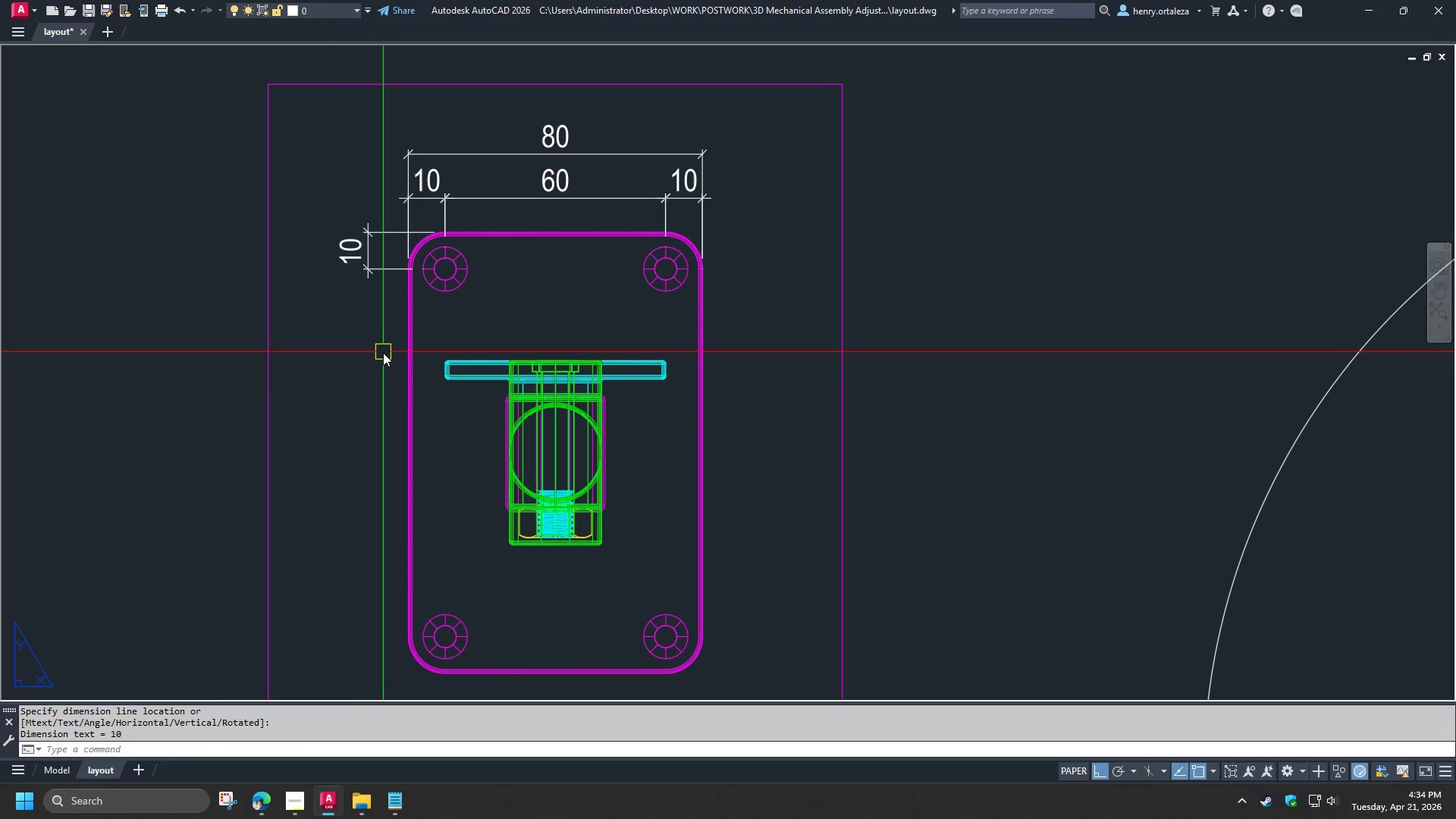 
type(dco )
 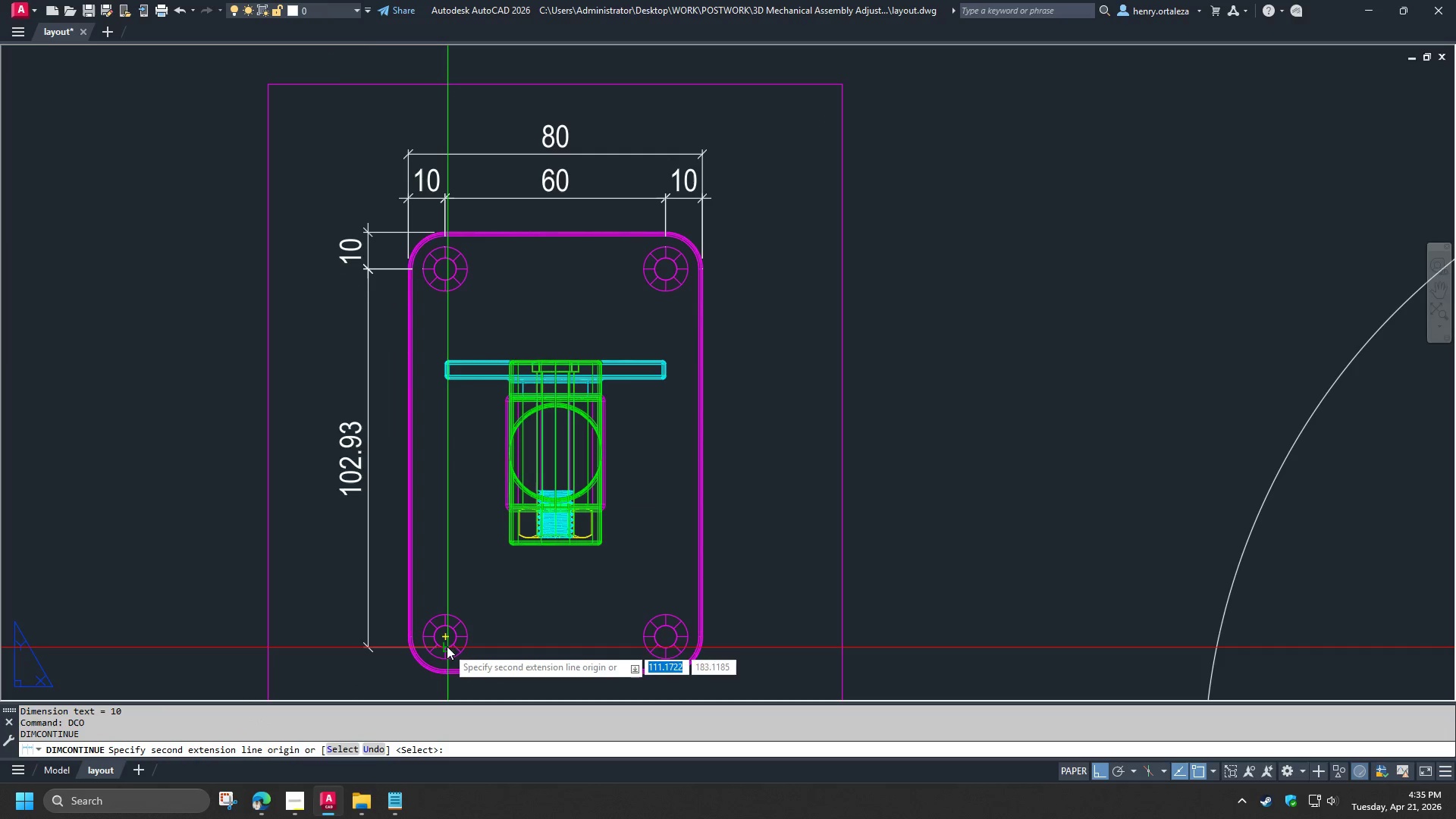 
left_click([445, 642])
 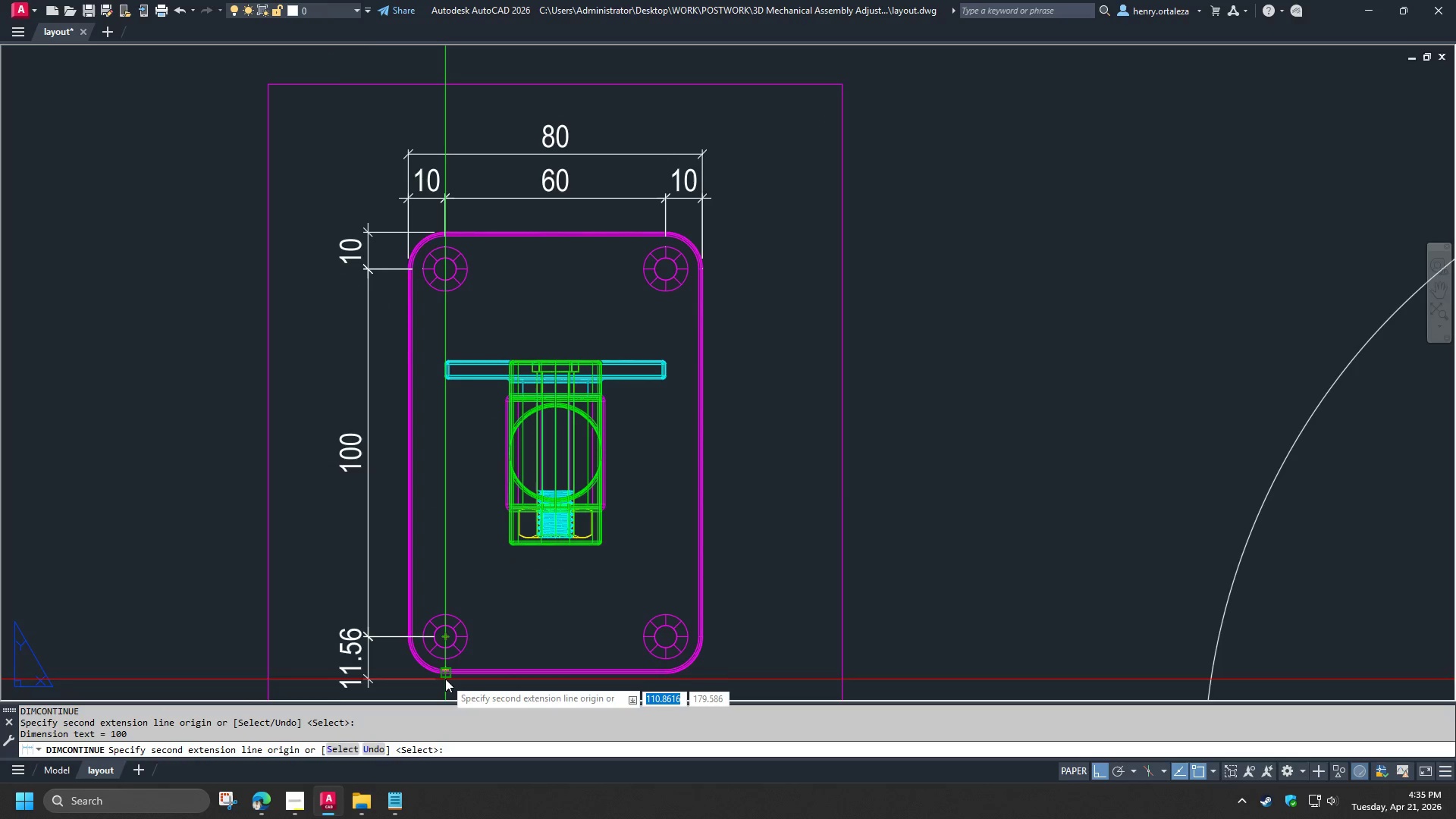 
type(end )
 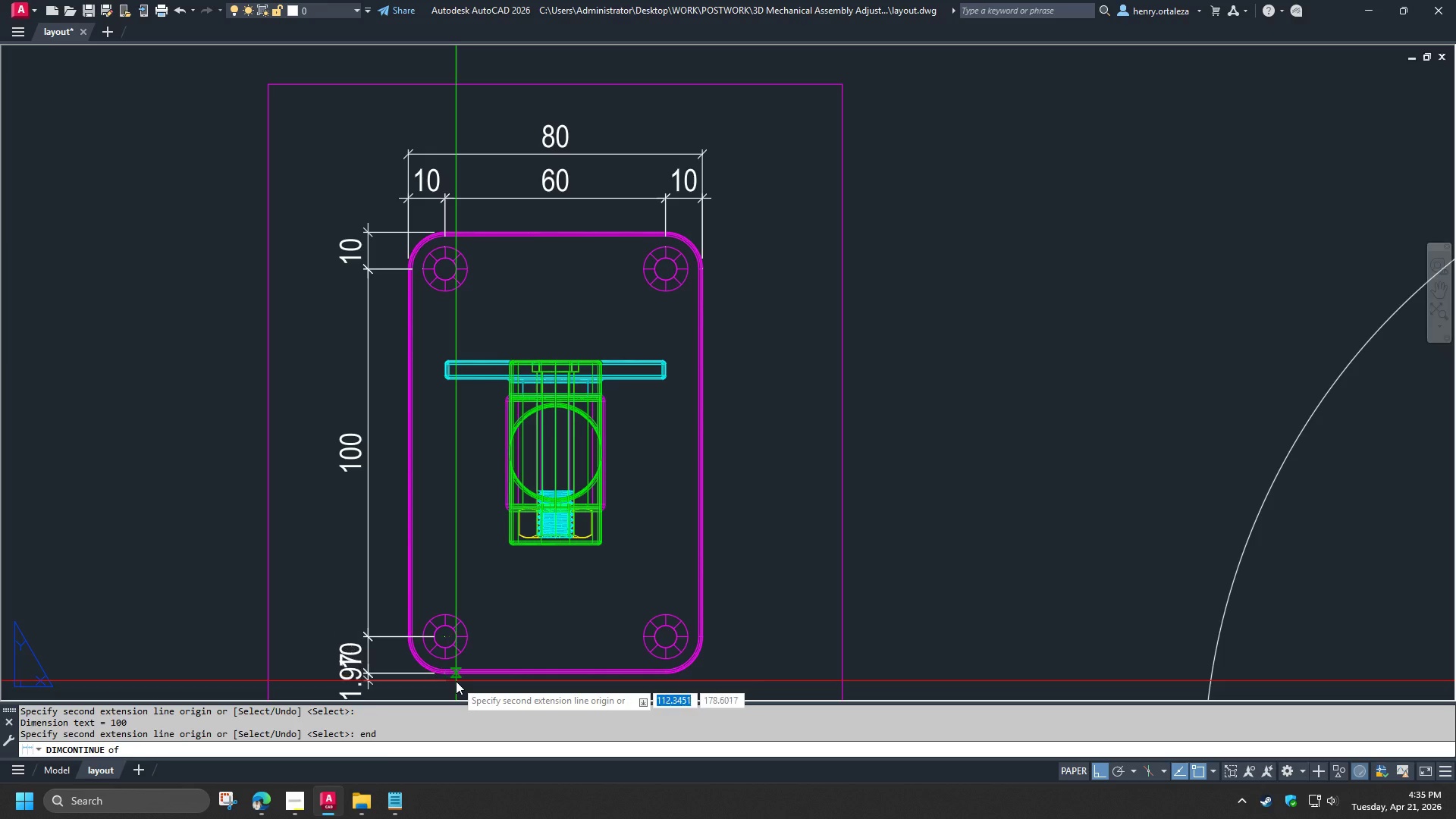 
left_click([456, 681])
 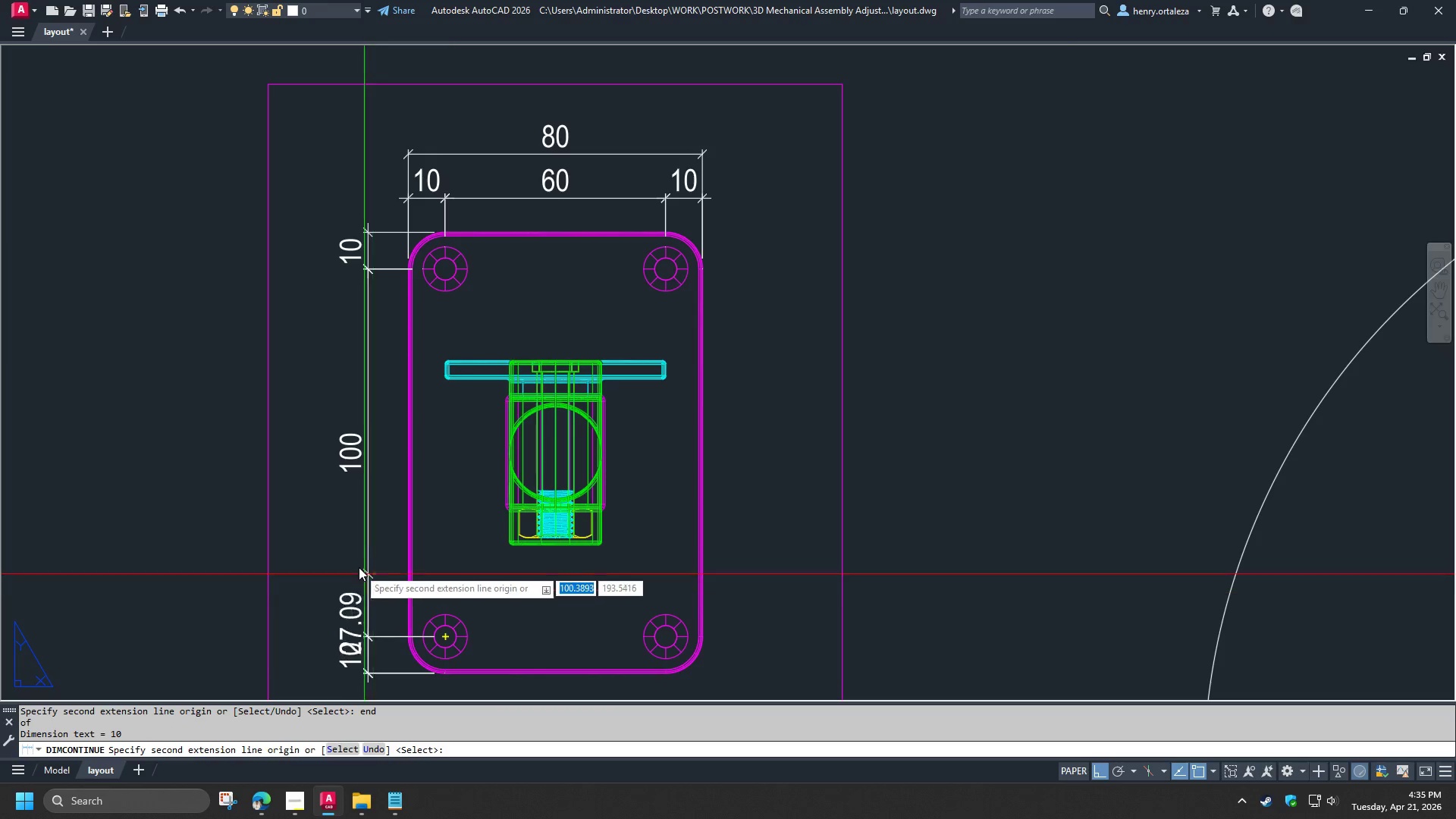 
type(  dba  )
 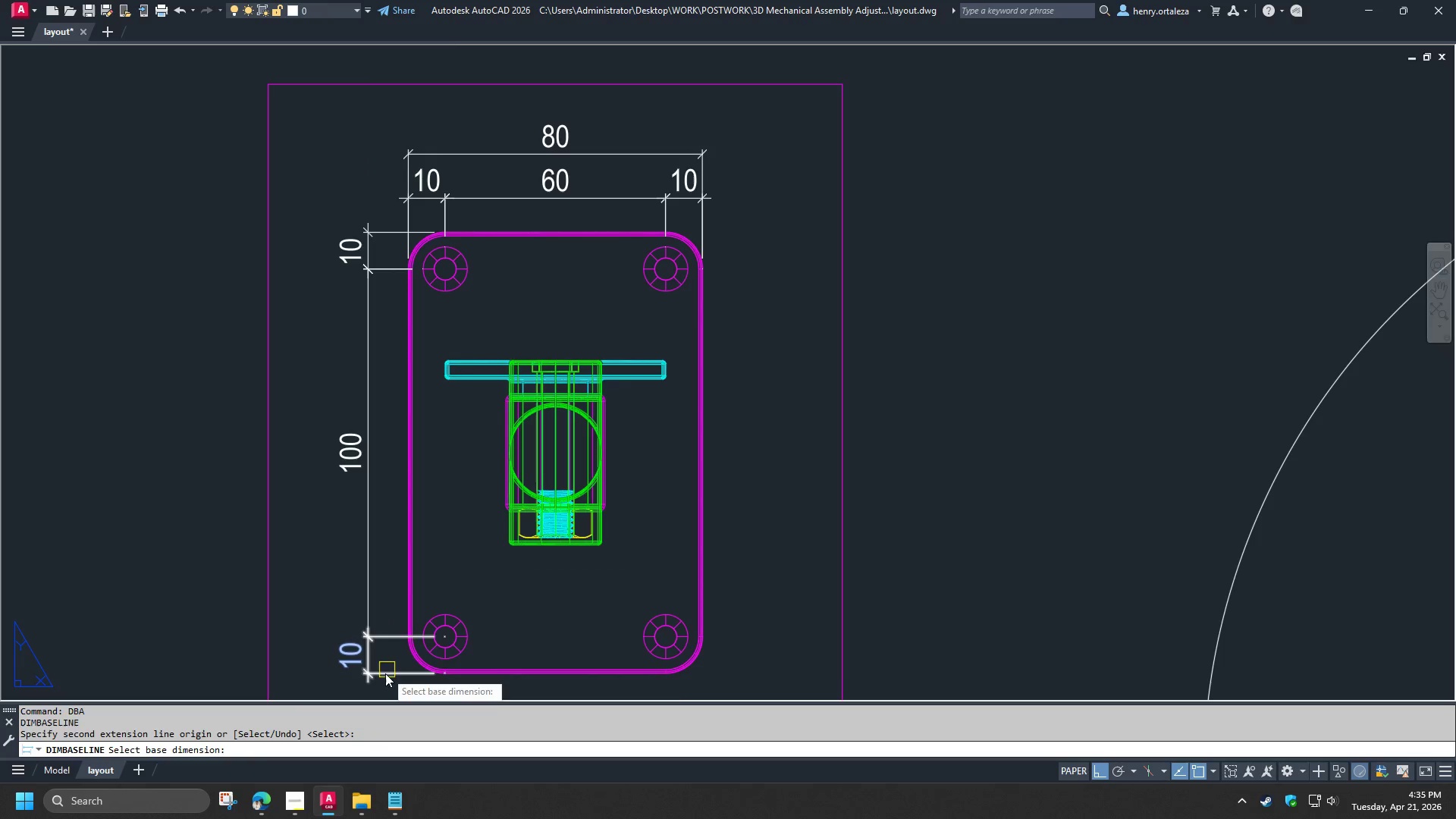 
left_click([384, 677])
 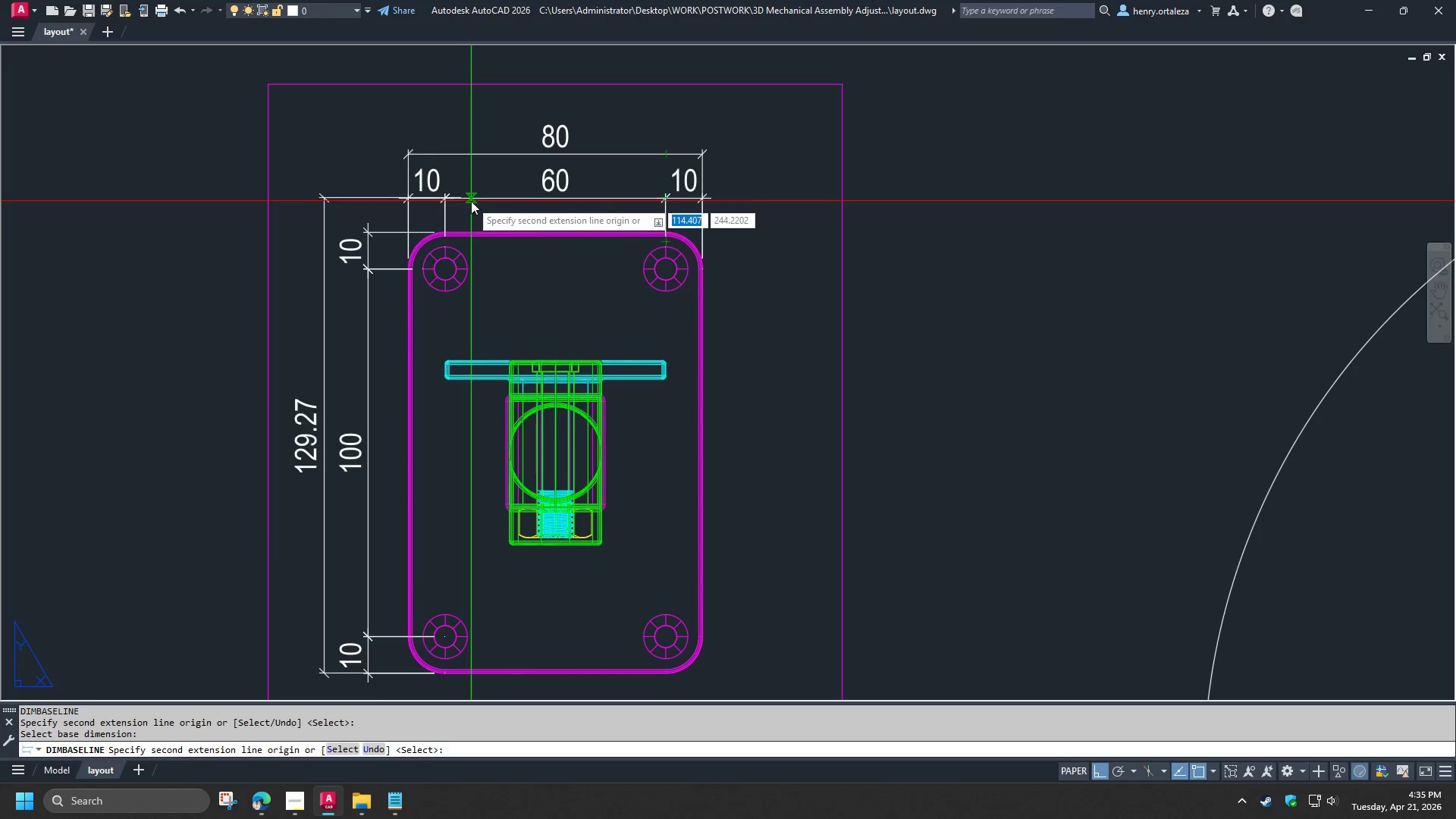 
type(end )
 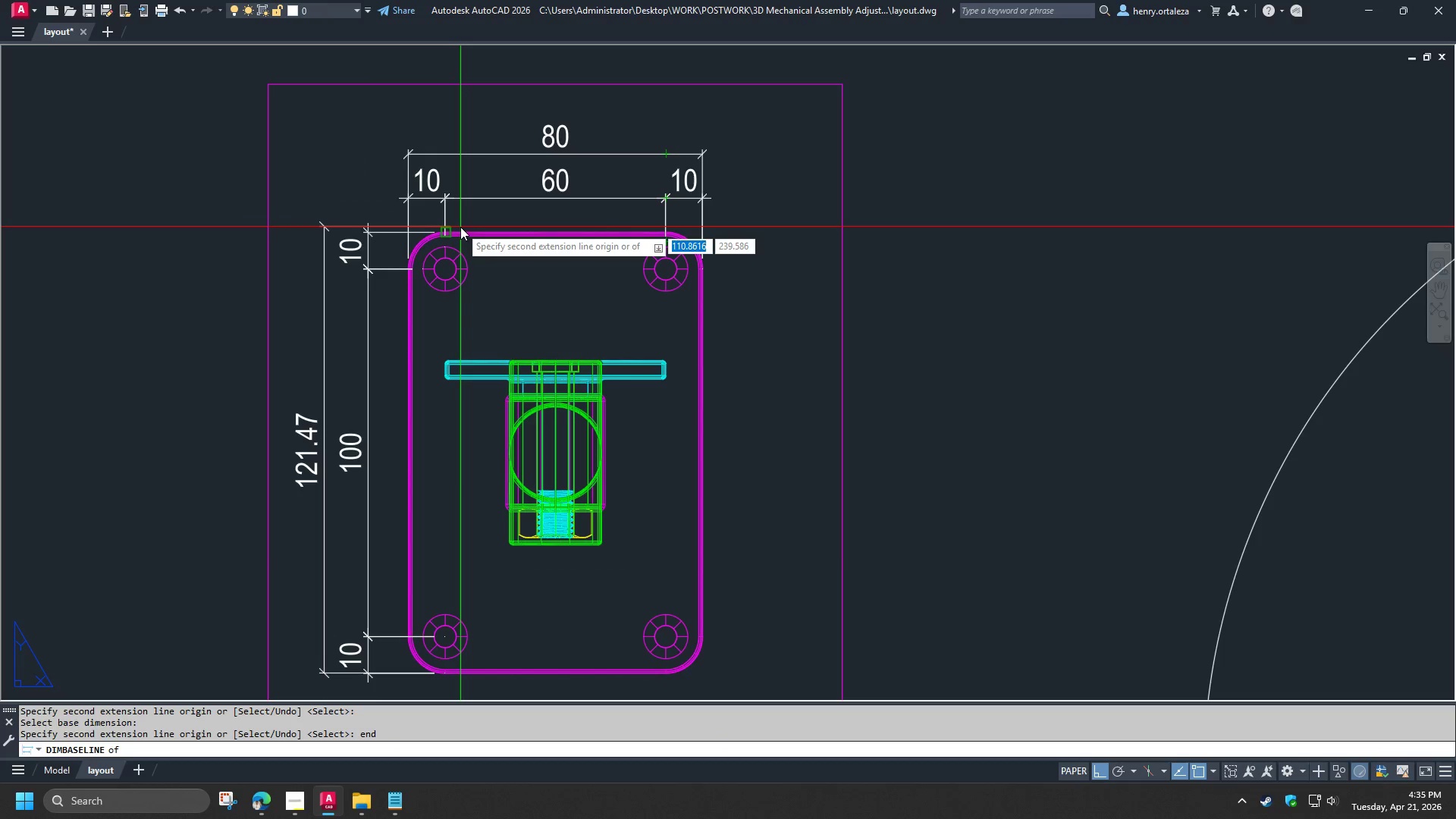 
left_click([460, 227])
 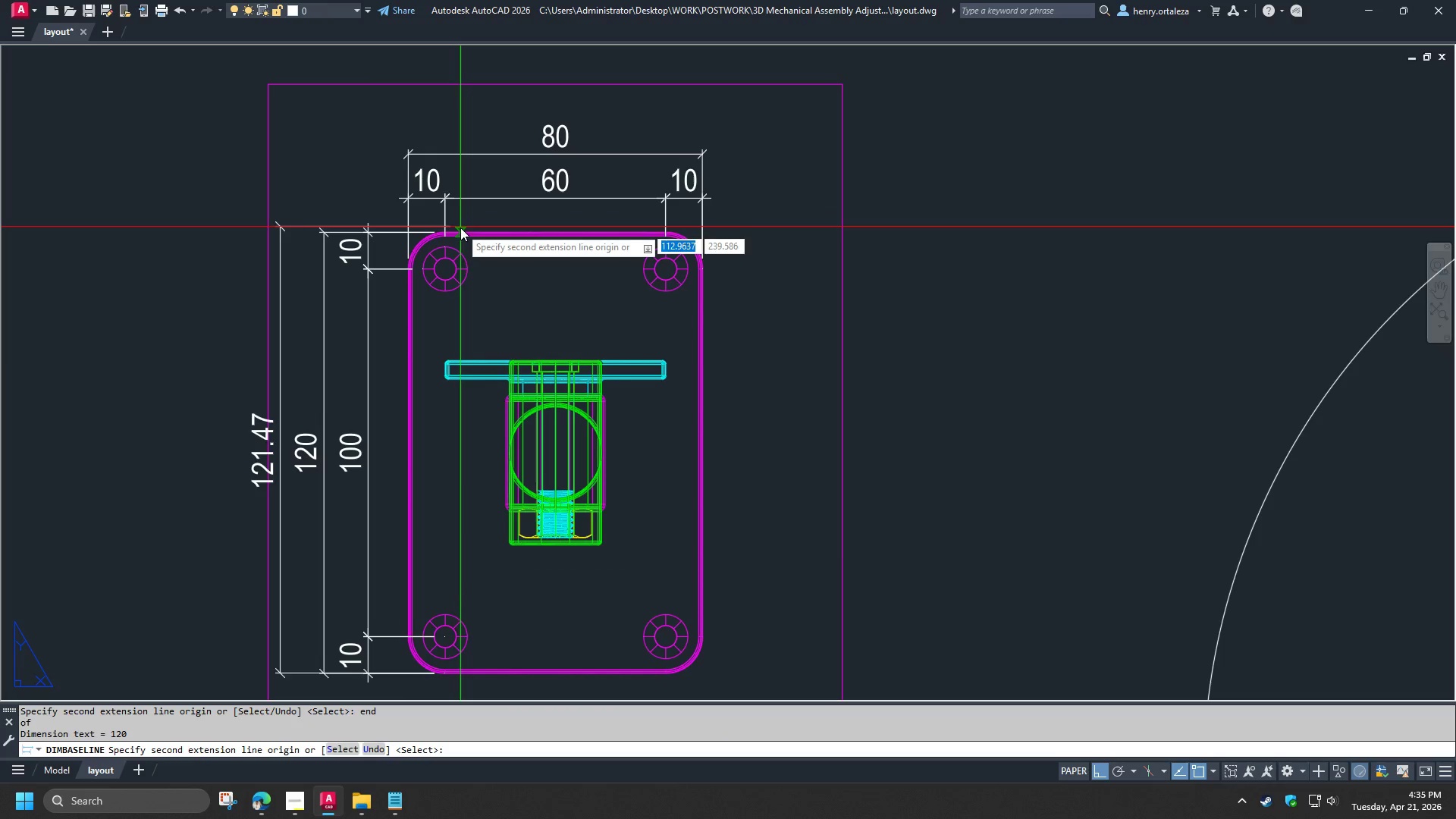 
key(Space)
 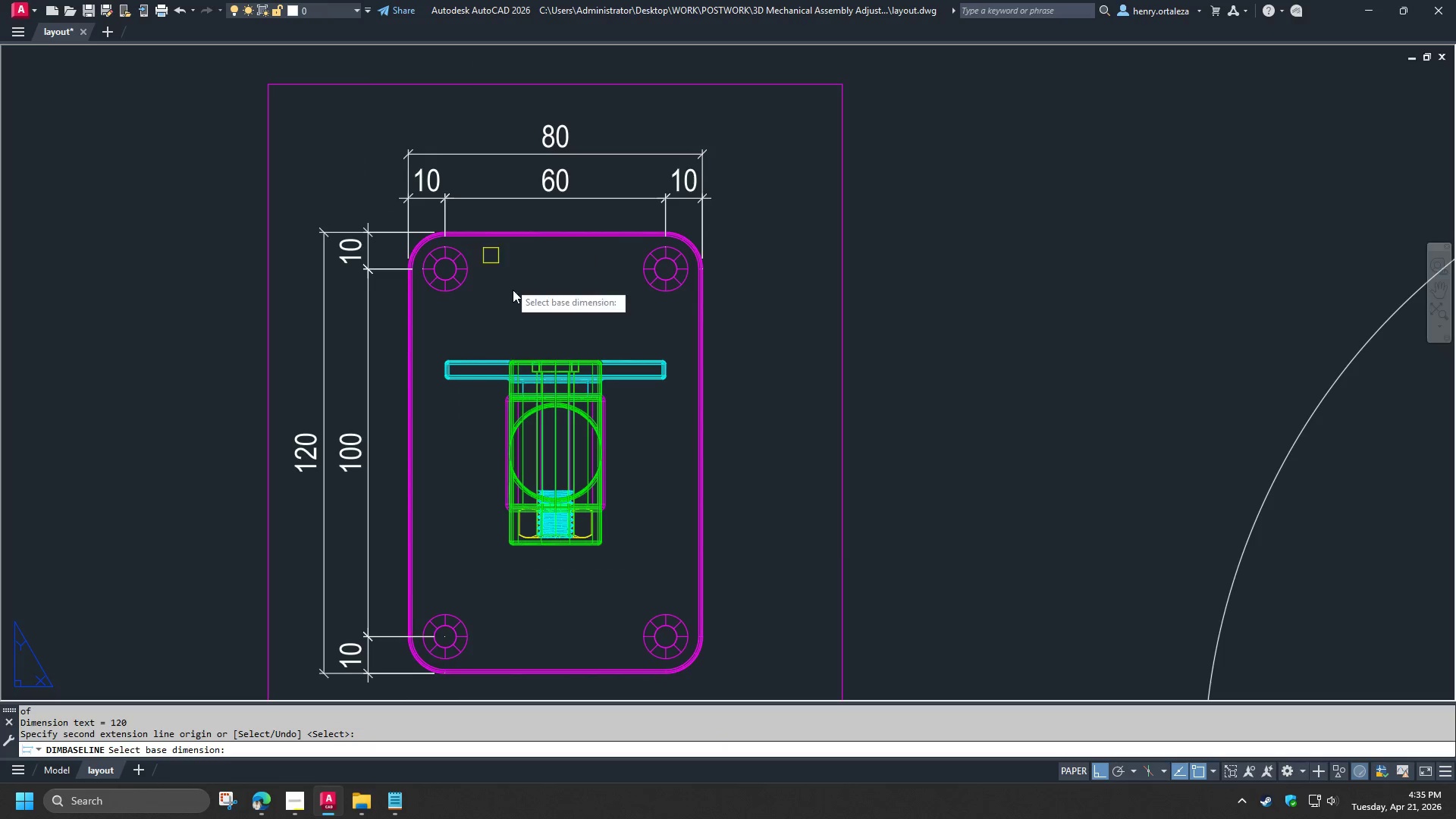 
key(Space)
 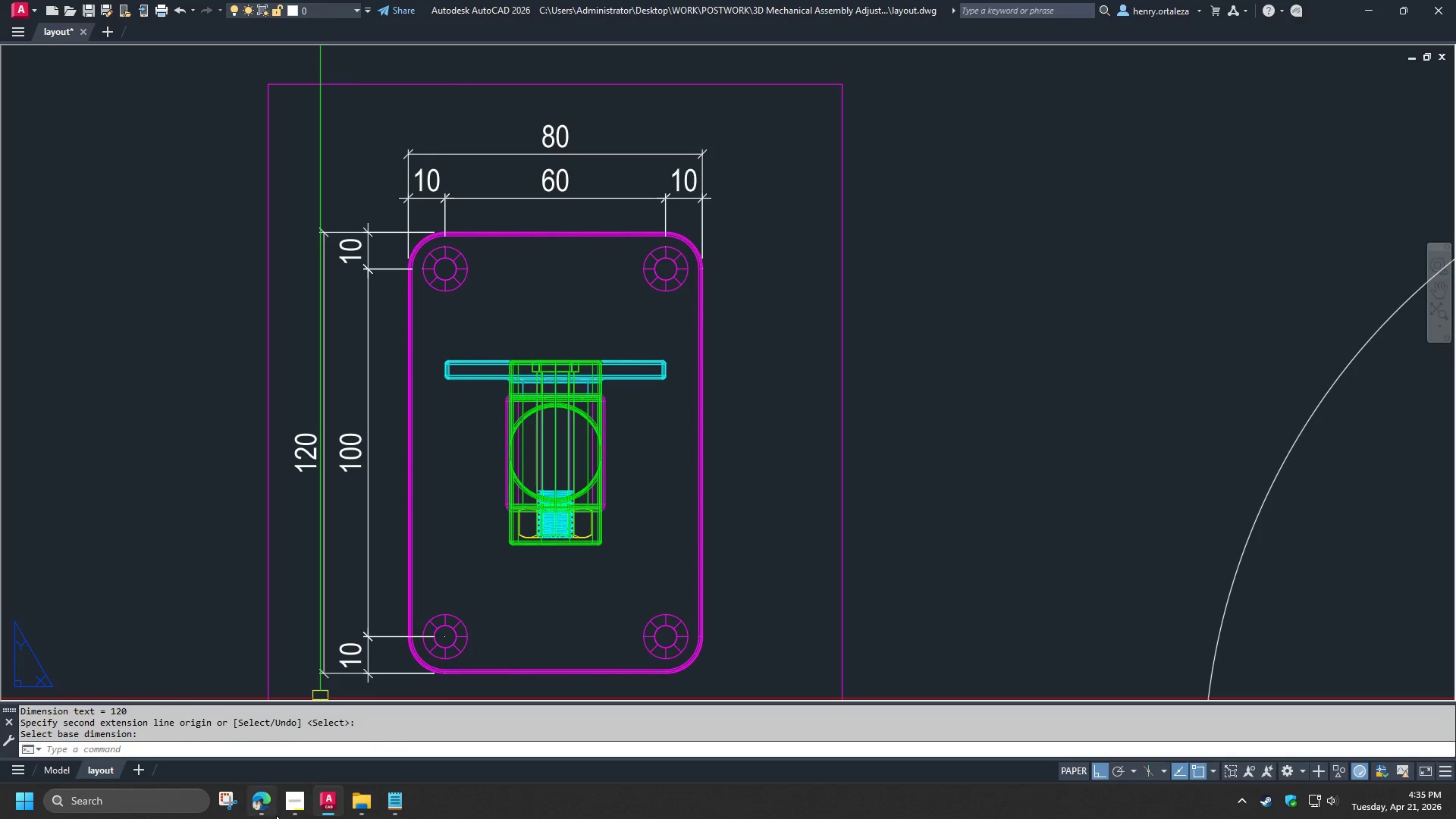 
left_click([296, 803])